 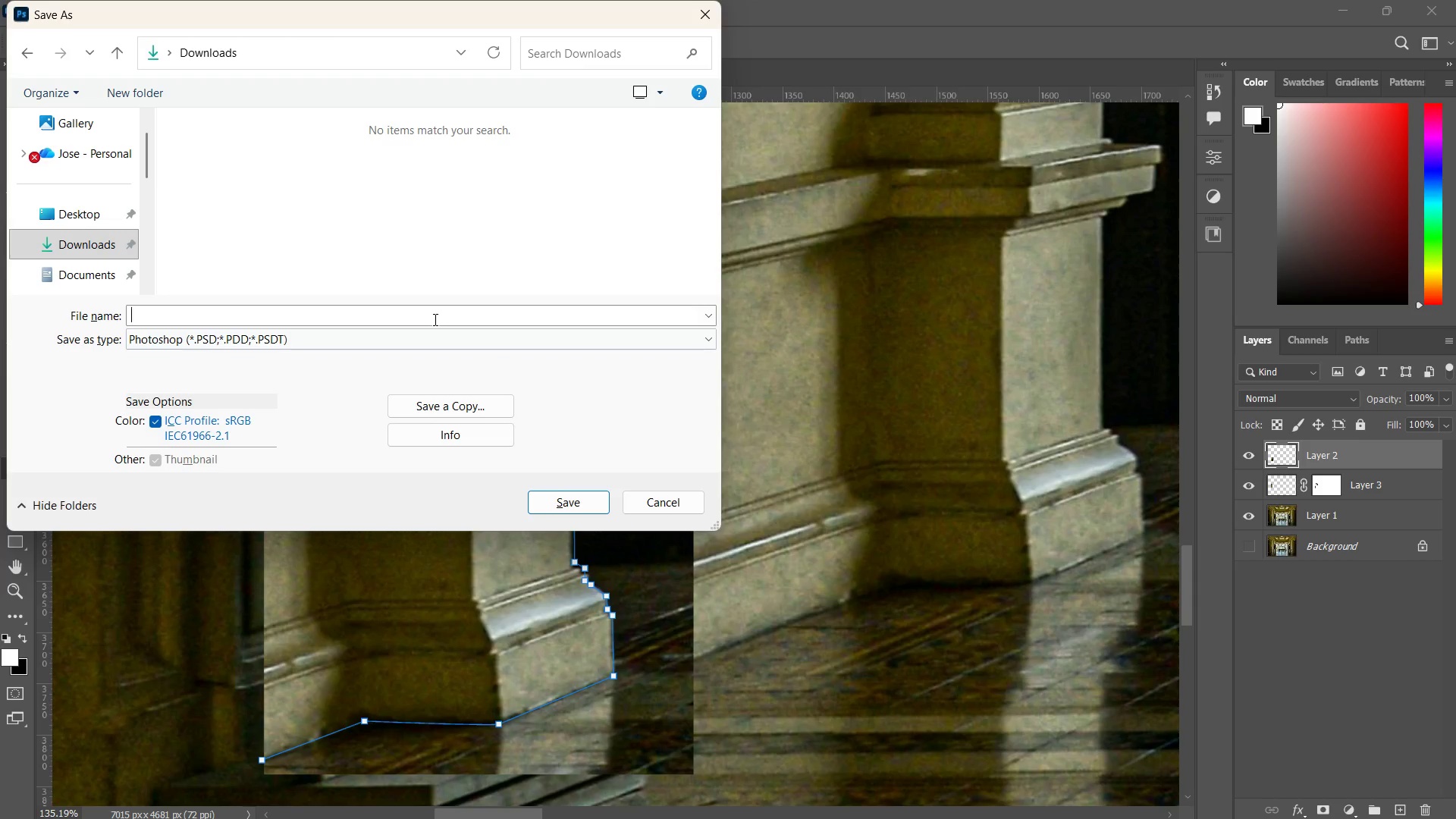 
key(Control+ControlLeft)
 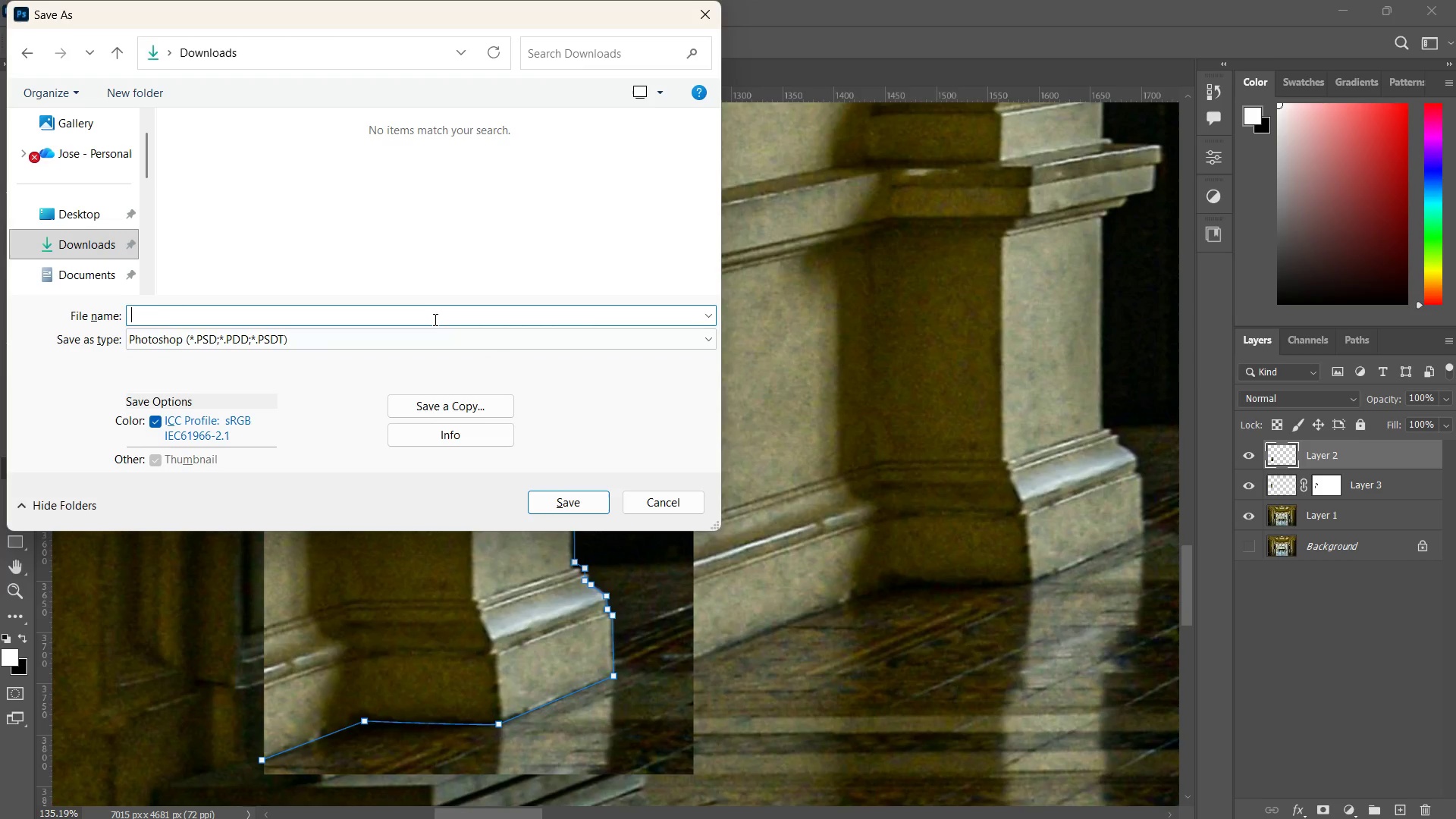 
key(Control+V)
 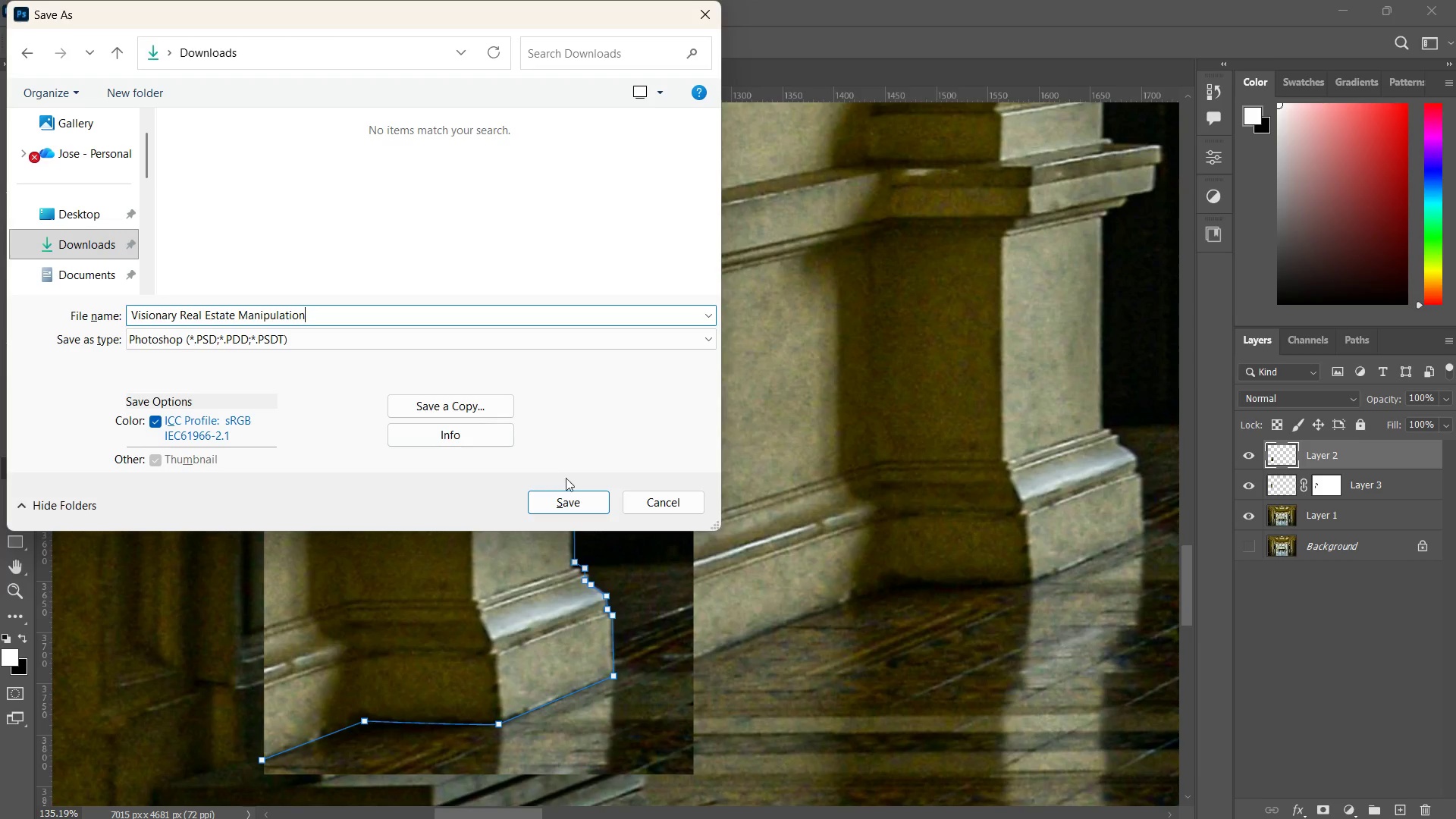 
left_click([573, 502])
 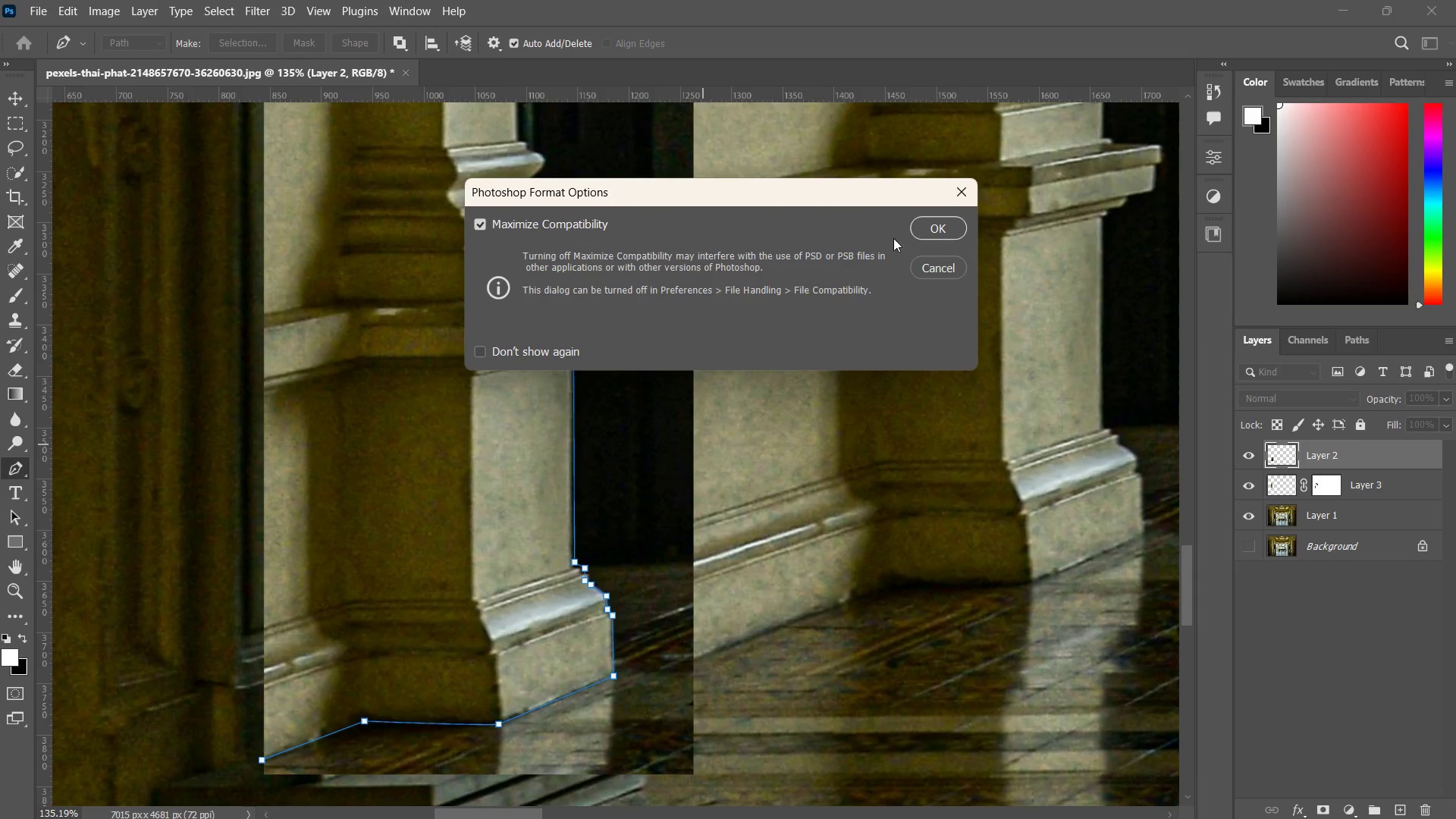 
left_click([936, 228])
 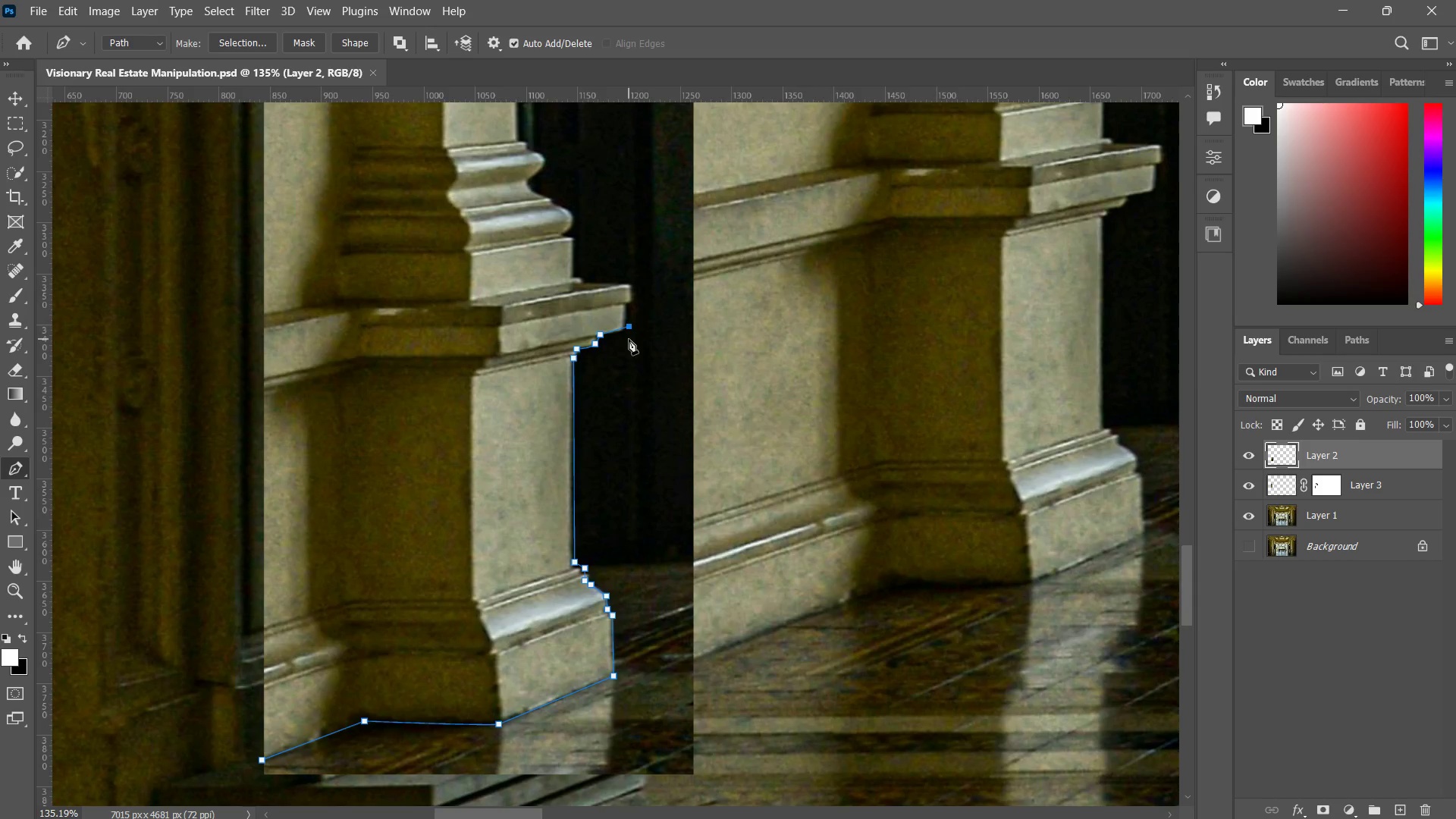 
key(Control+ControlLeft)
 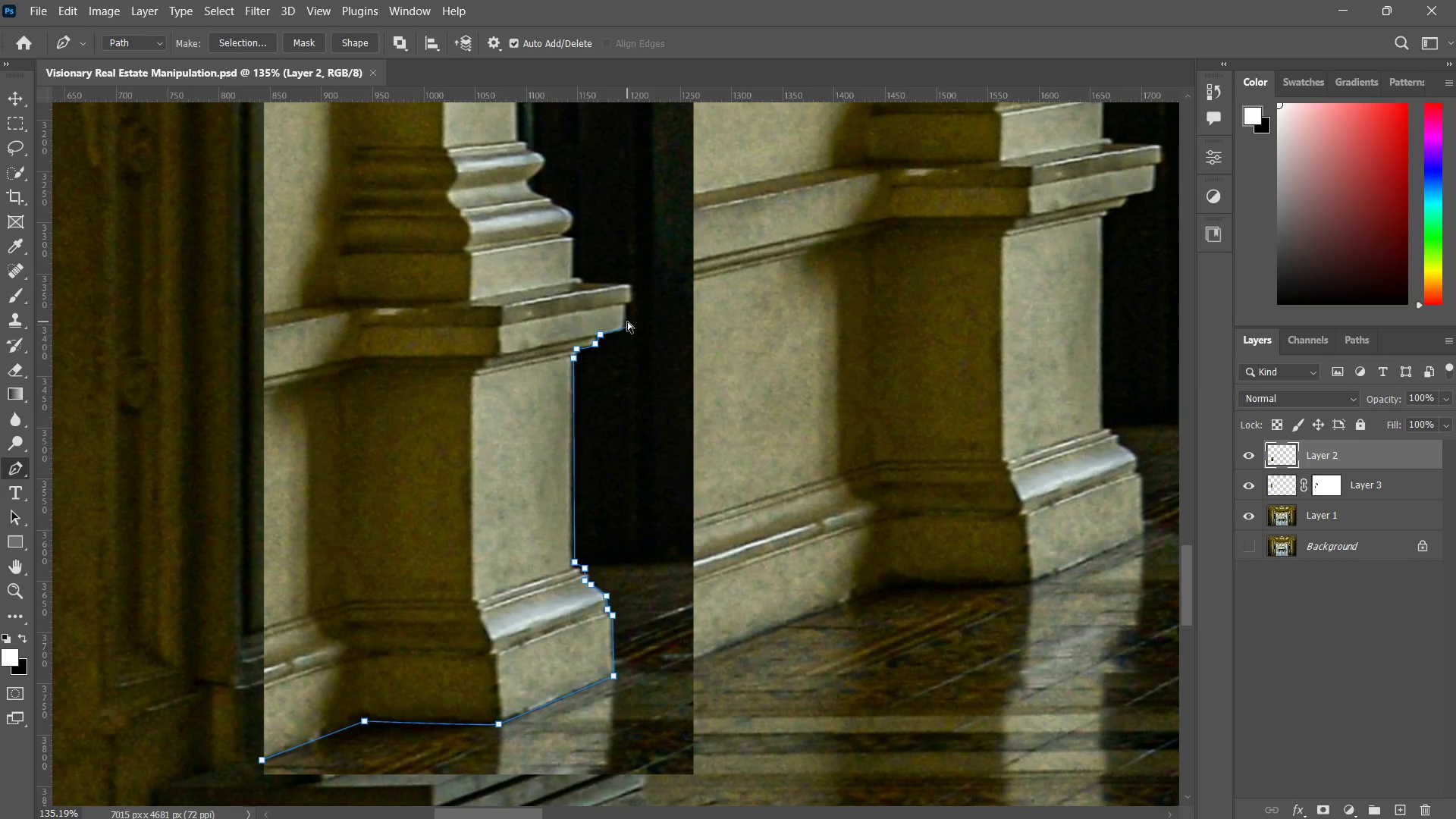 
key(Control+Z)
 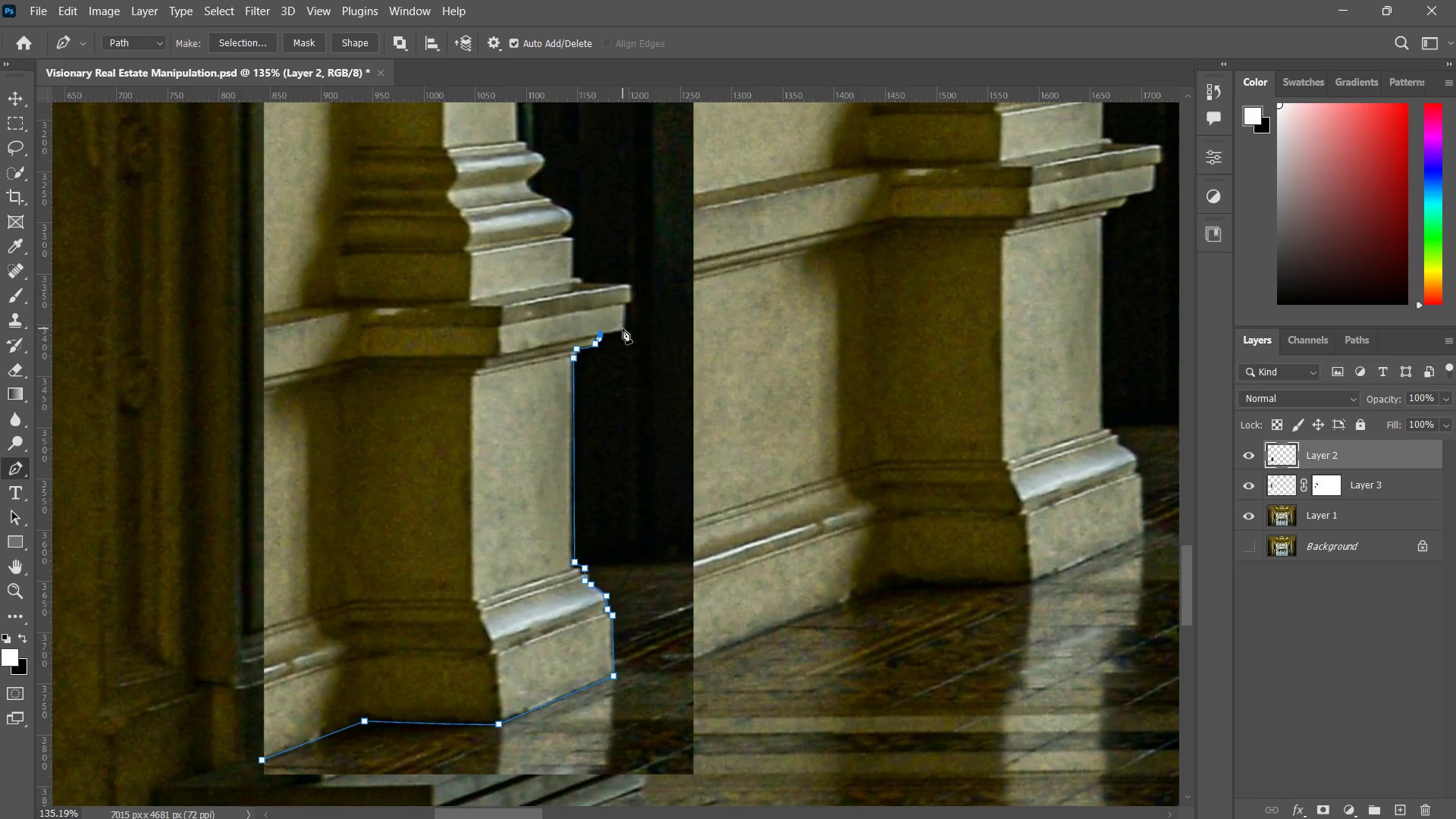 
key(Z)
 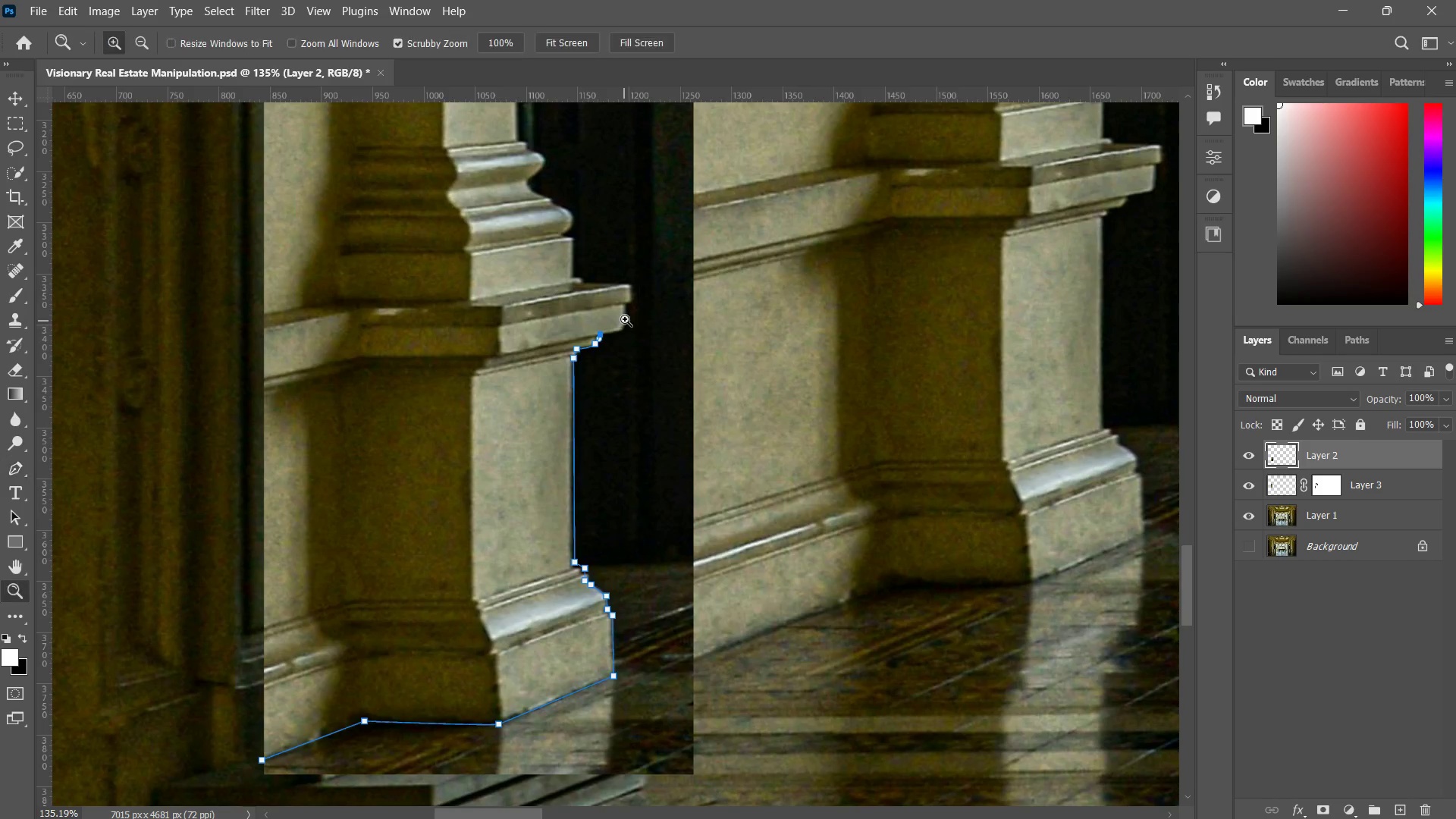 
left_click_drag(start_coordinate=[625, 320], to_coordinate=[761, 201])
 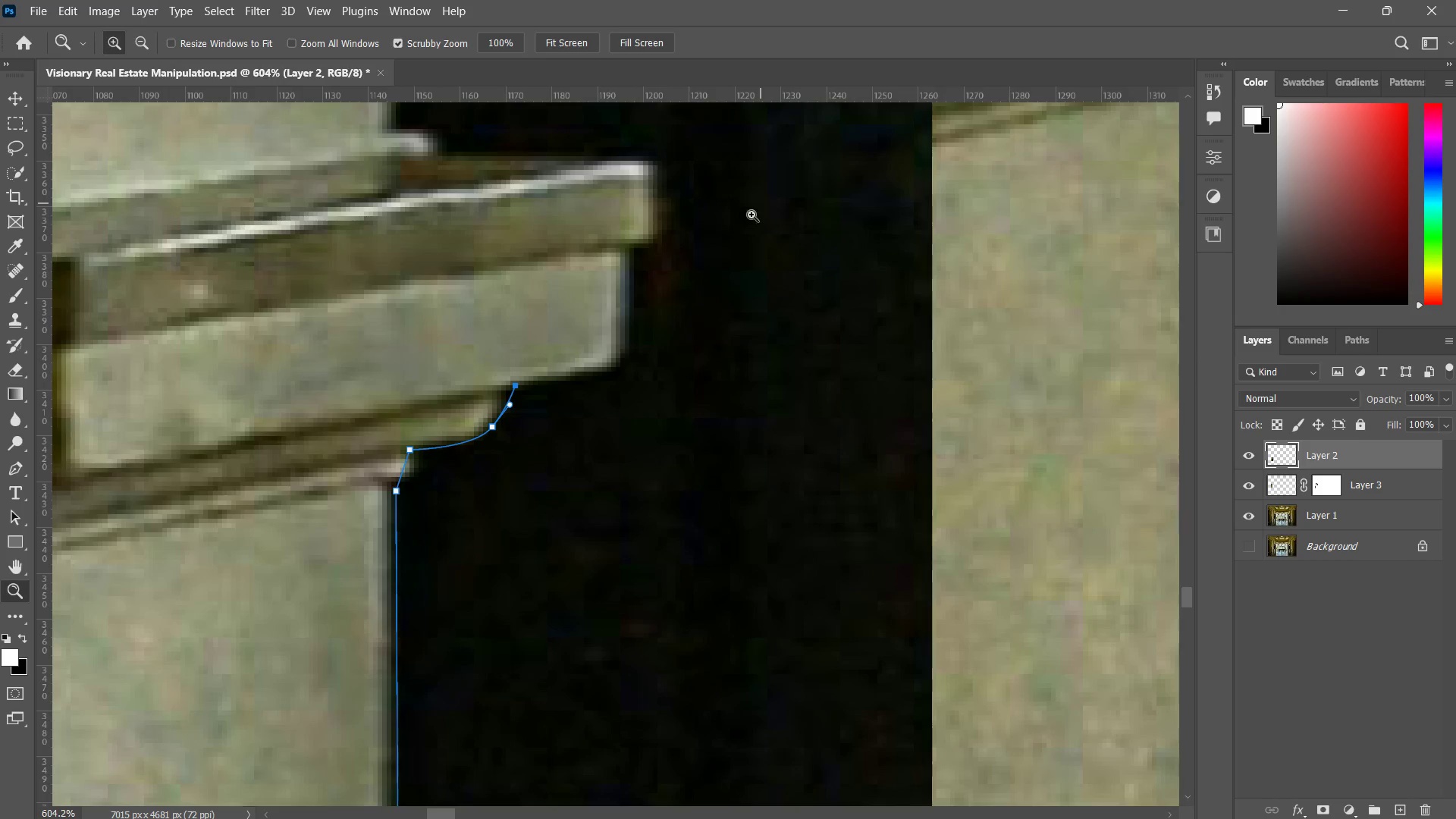 
key(P)
 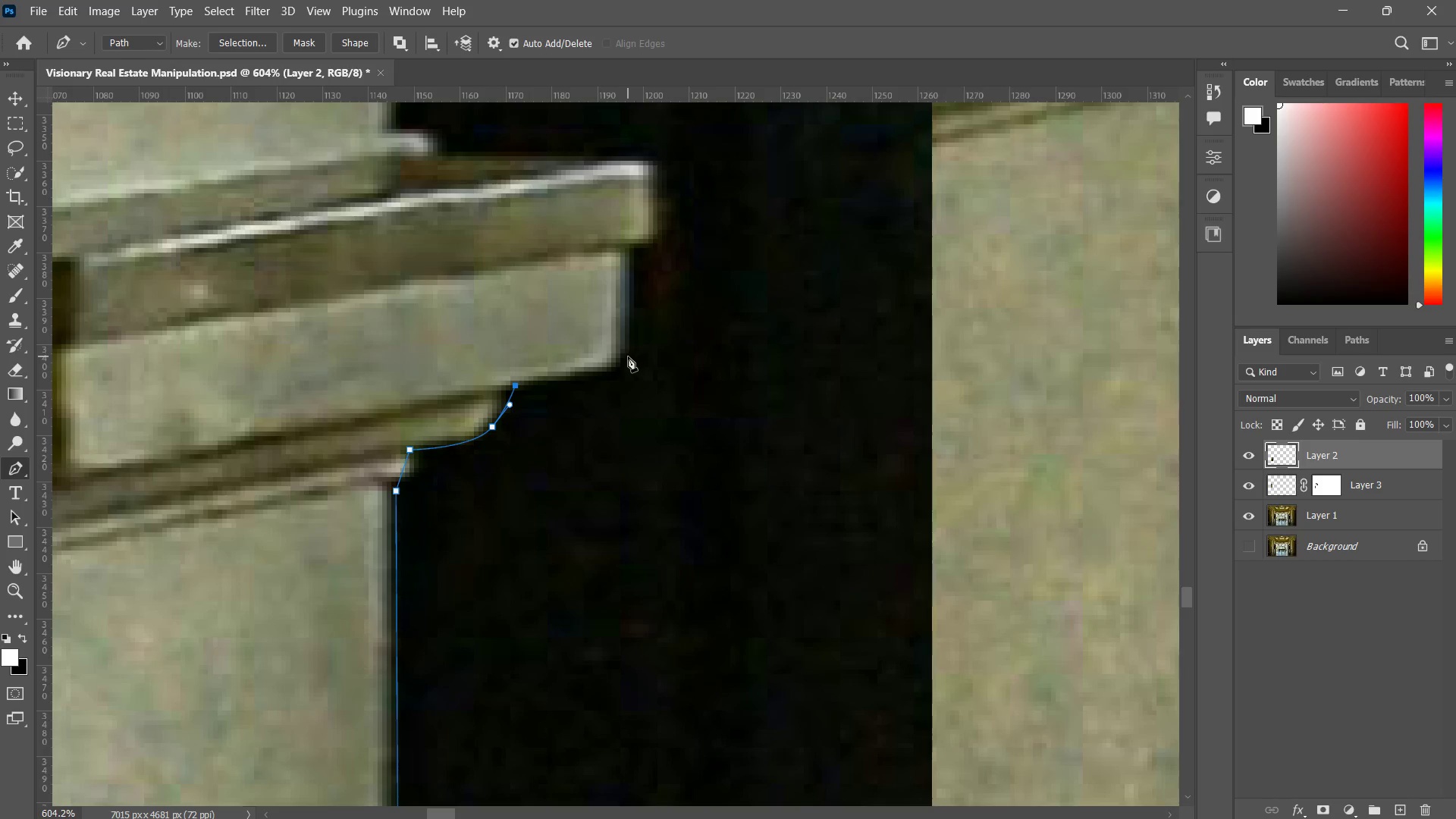 
left_click([626, 357])
 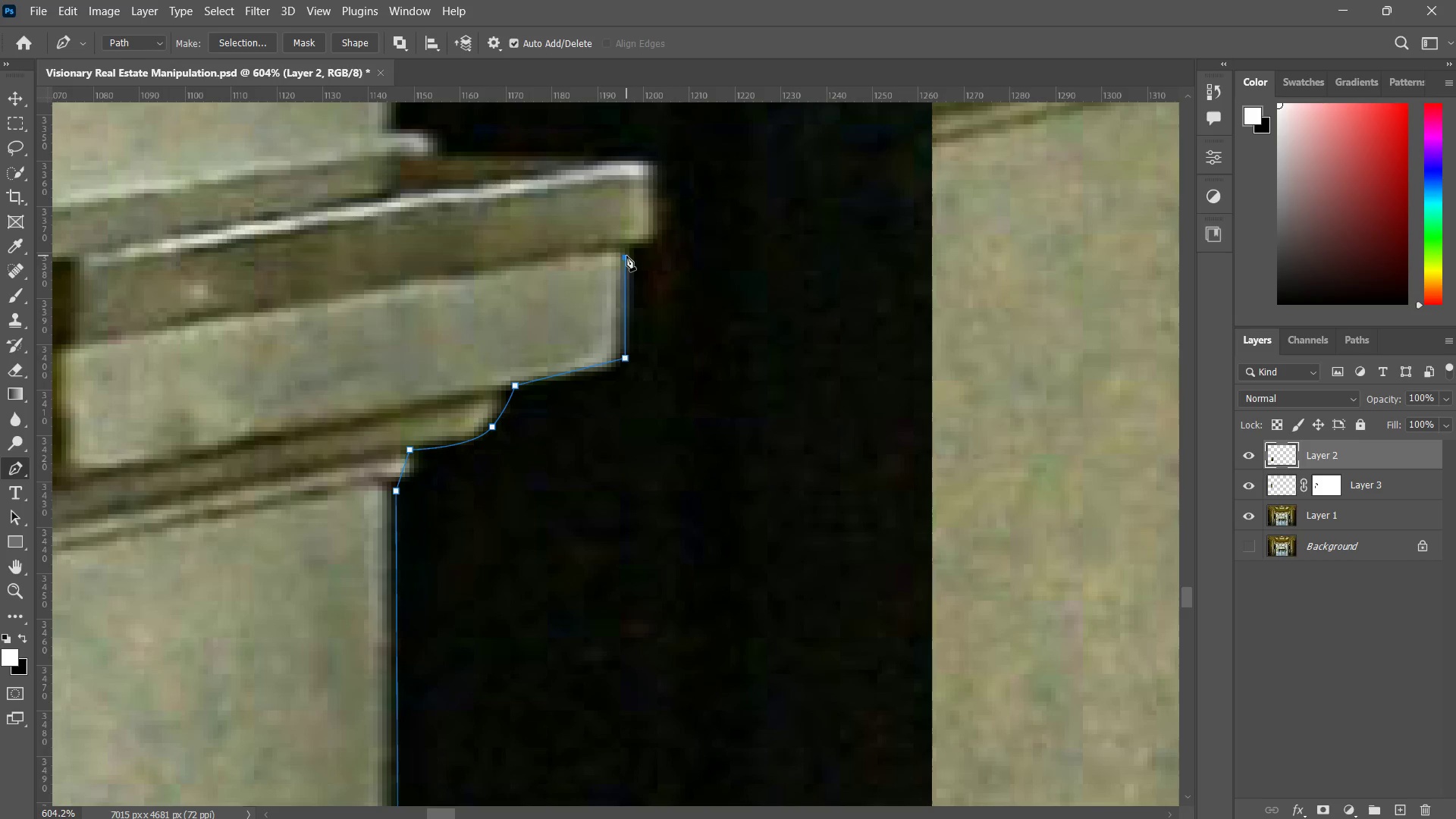 
double_click([652, 234])
 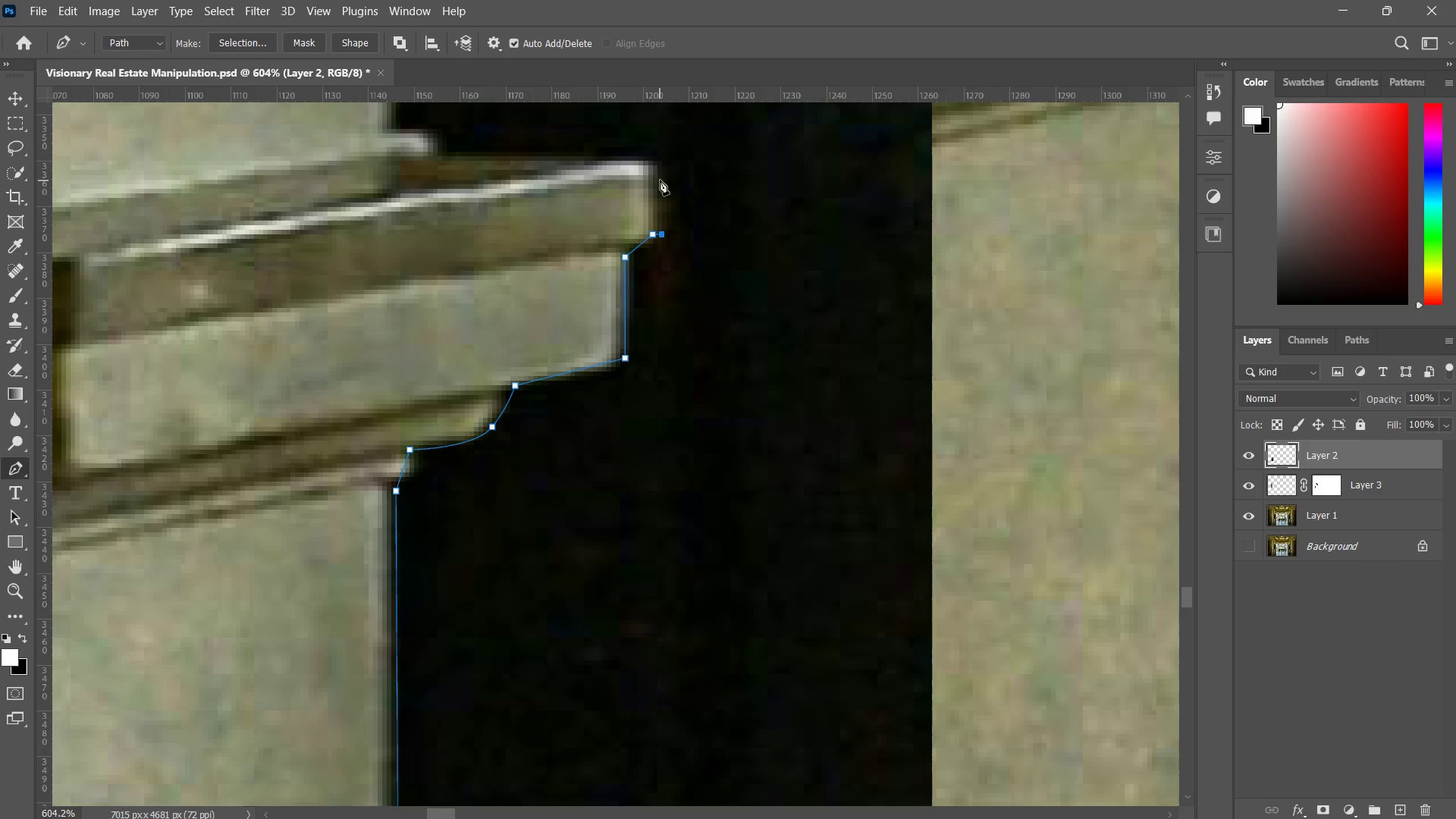 
triple_click([657, 168])
 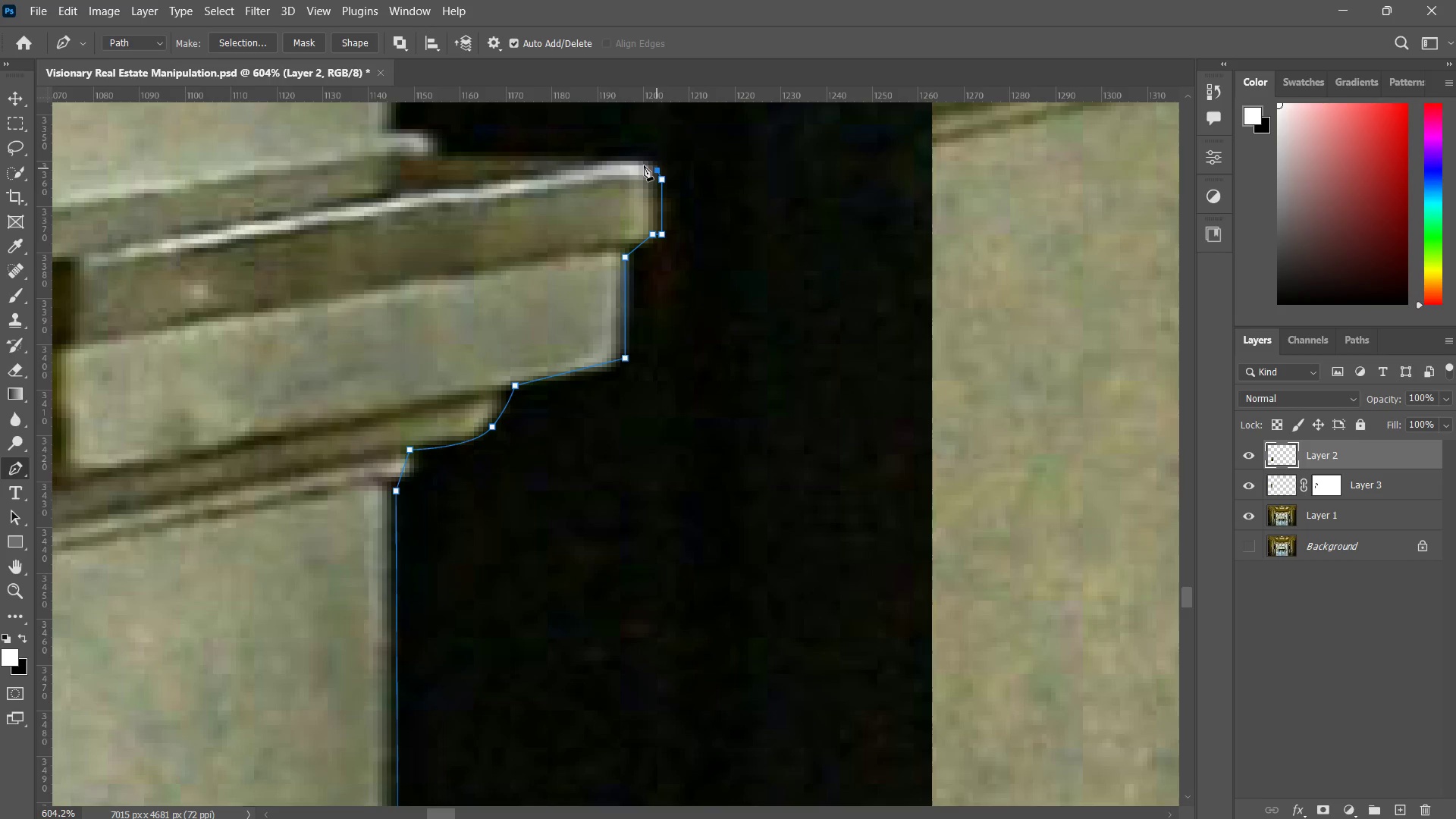 
hold_key(key=Space, duration=0.55)
 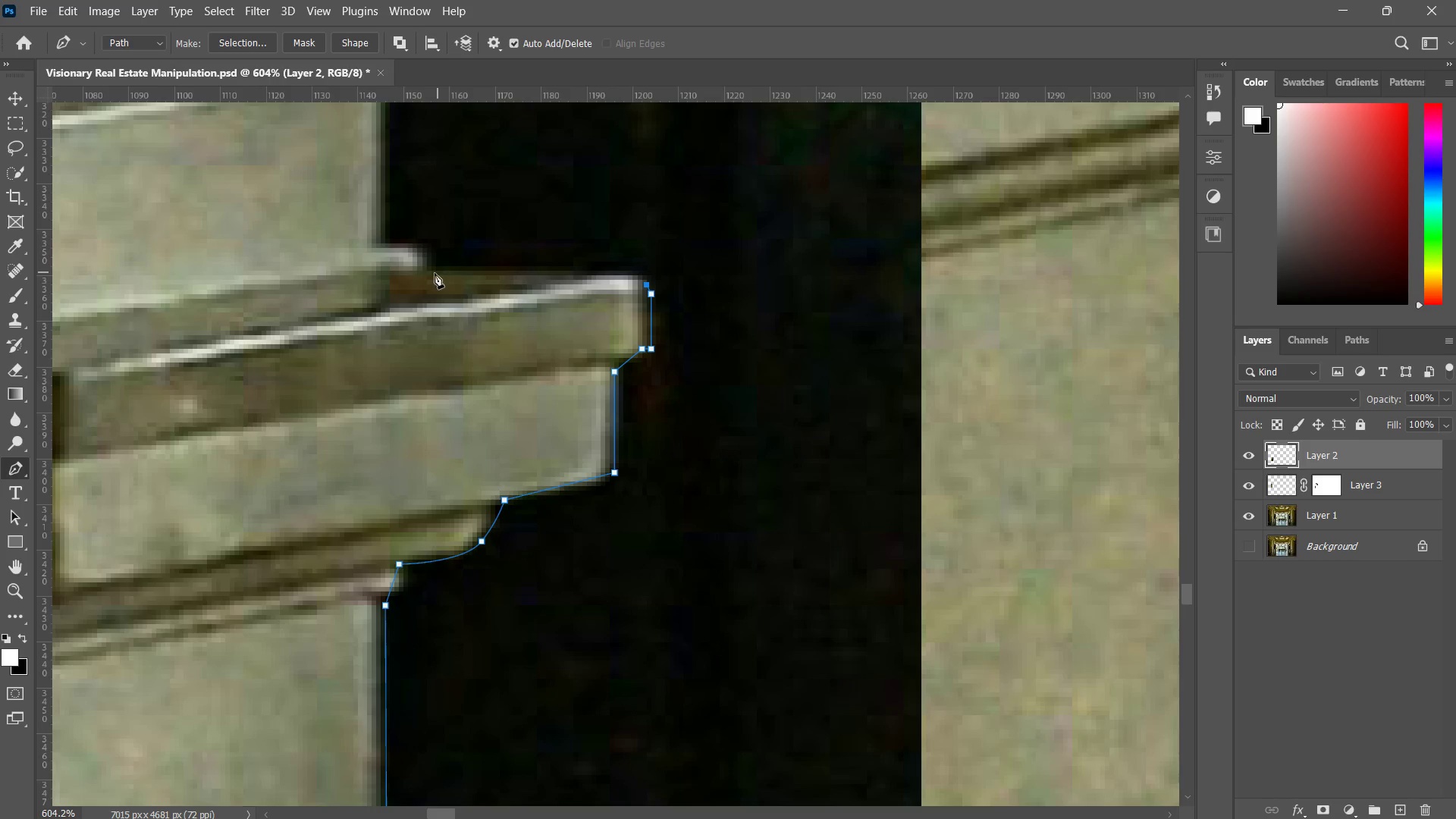 
left_click_drag(start_coordinate=[632, 165], to_coordinate=[622, 280])
 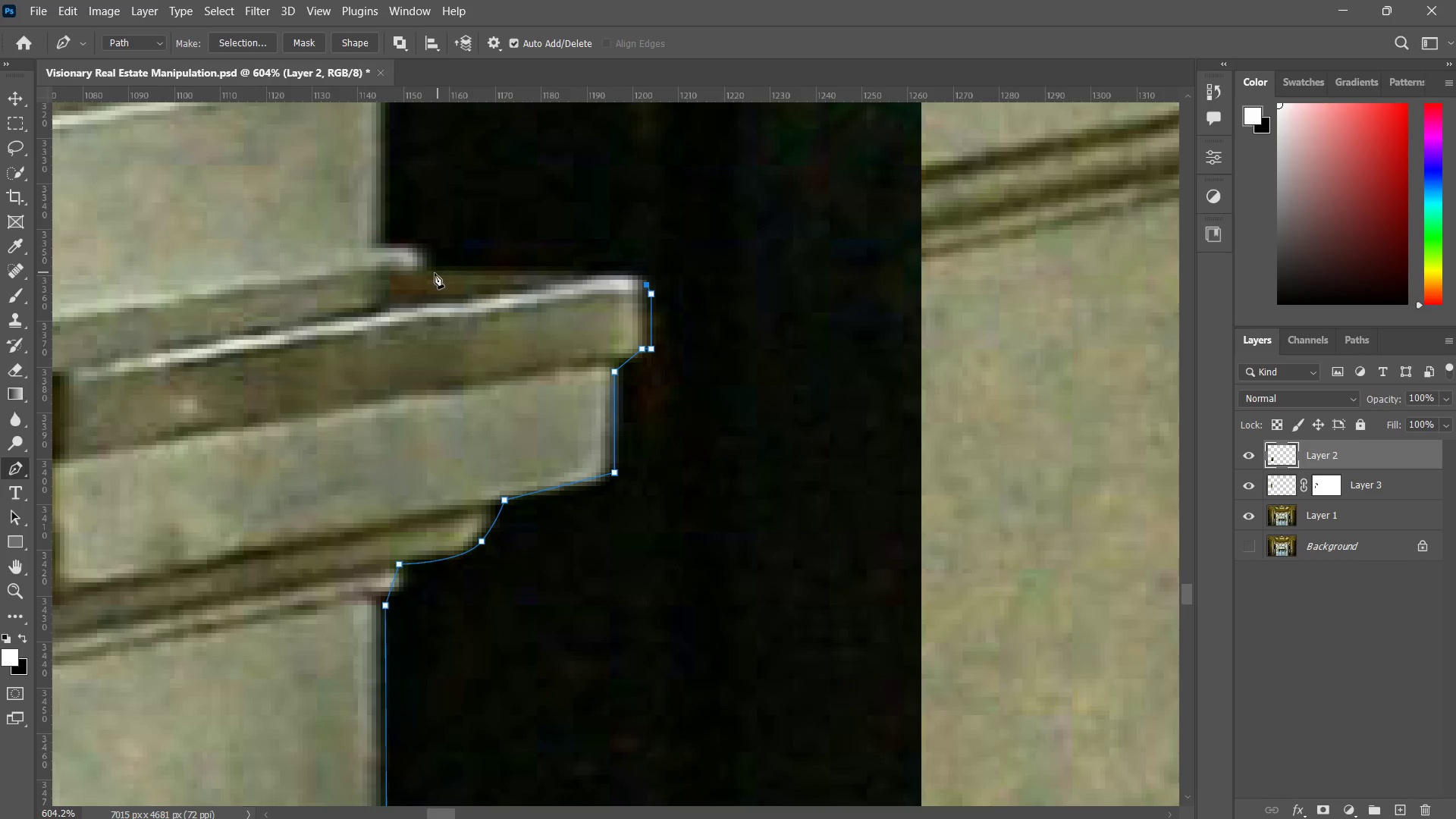 
left_click([429, 274])
 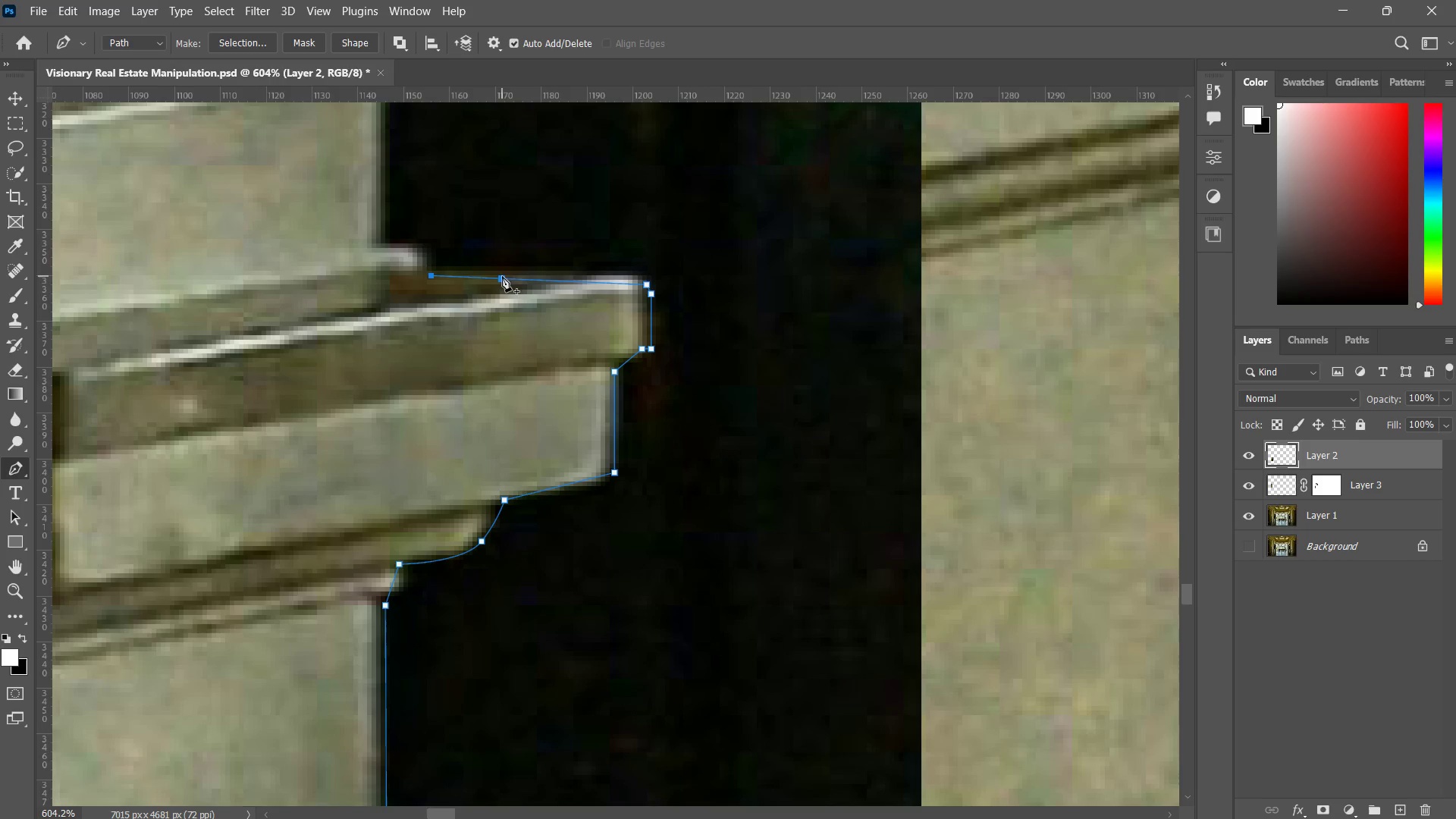 
key(Control+ControlLeft)
 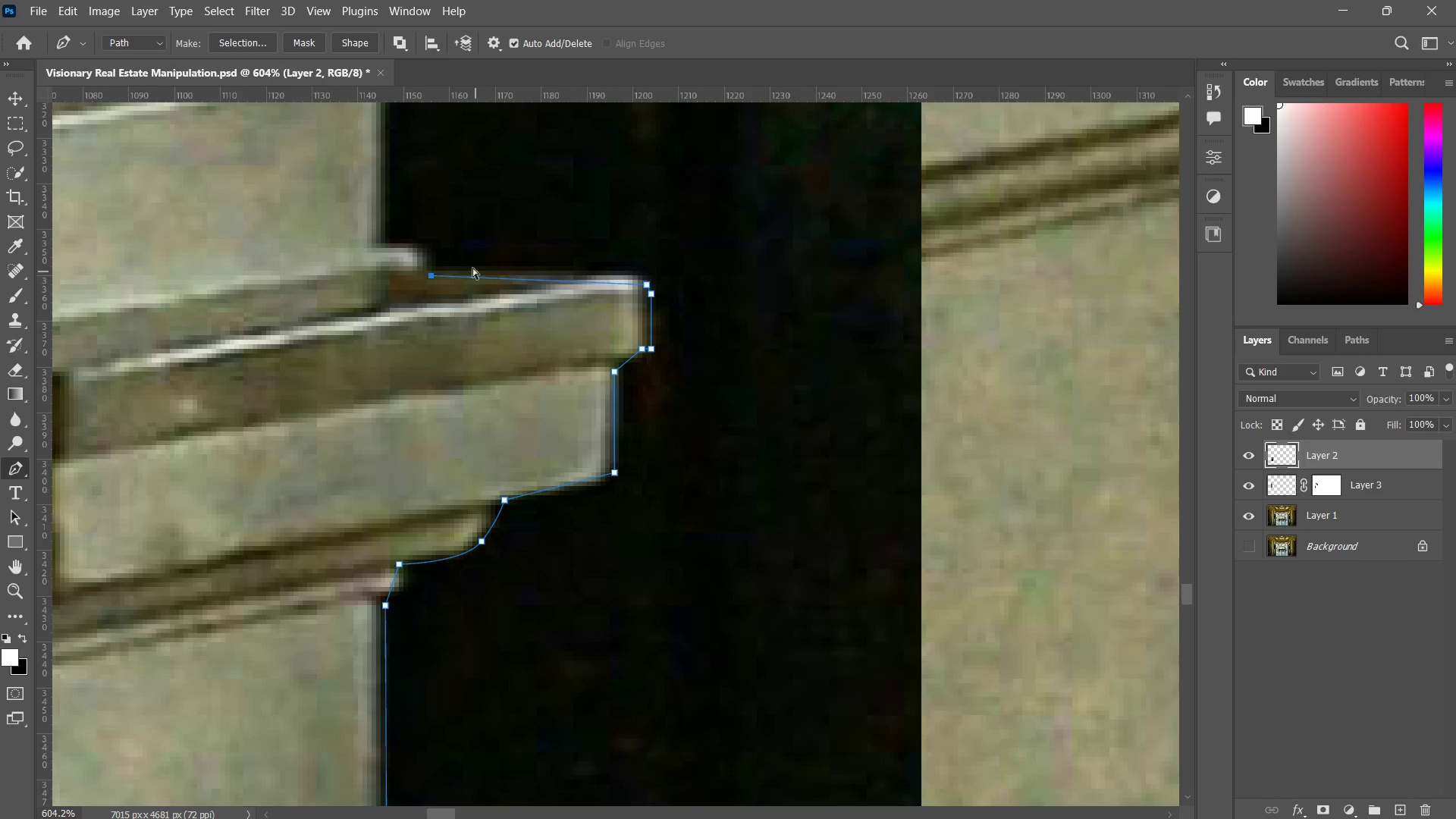 
key(Control+Z)
 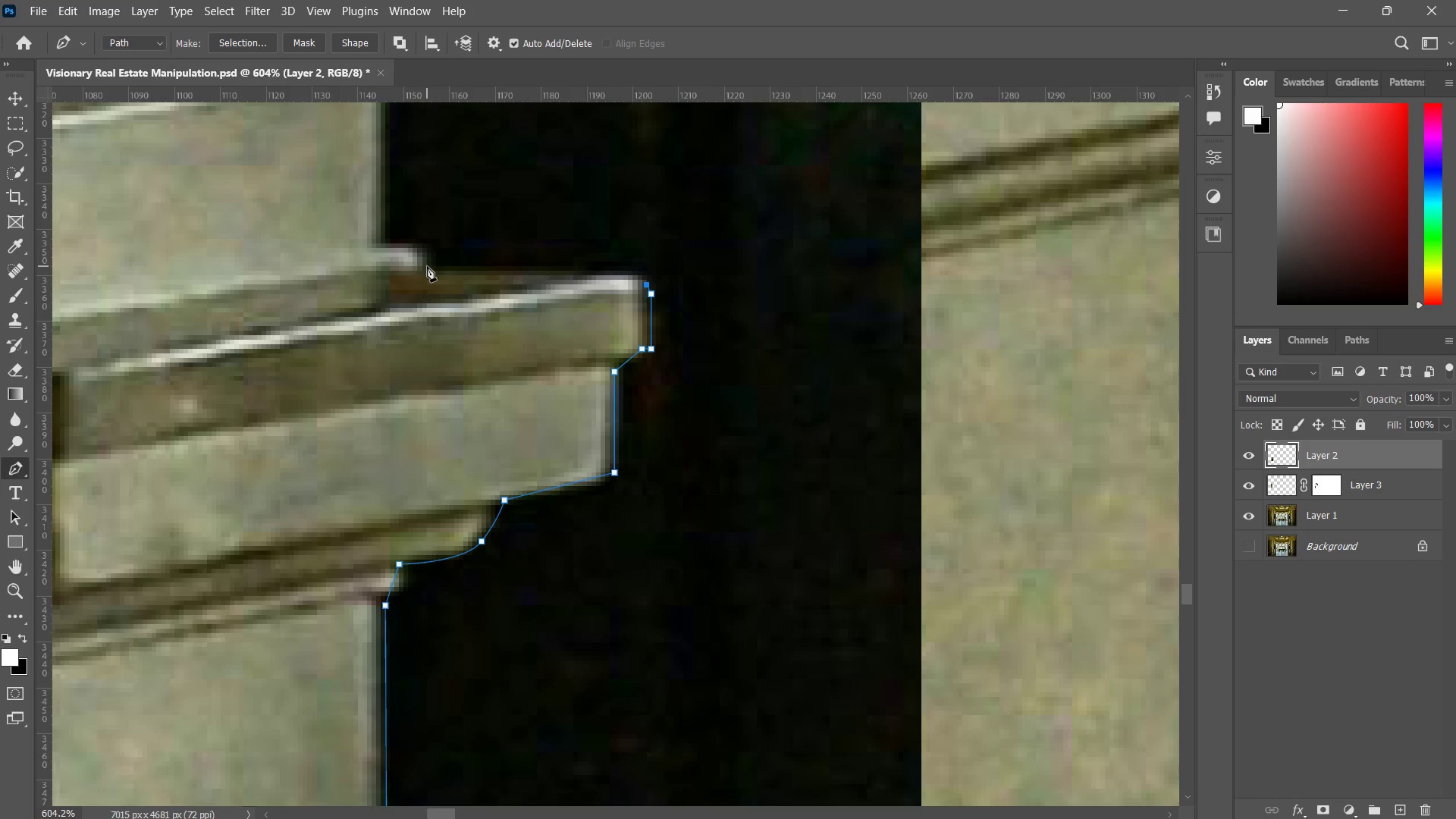 
left_click([427, 266])
 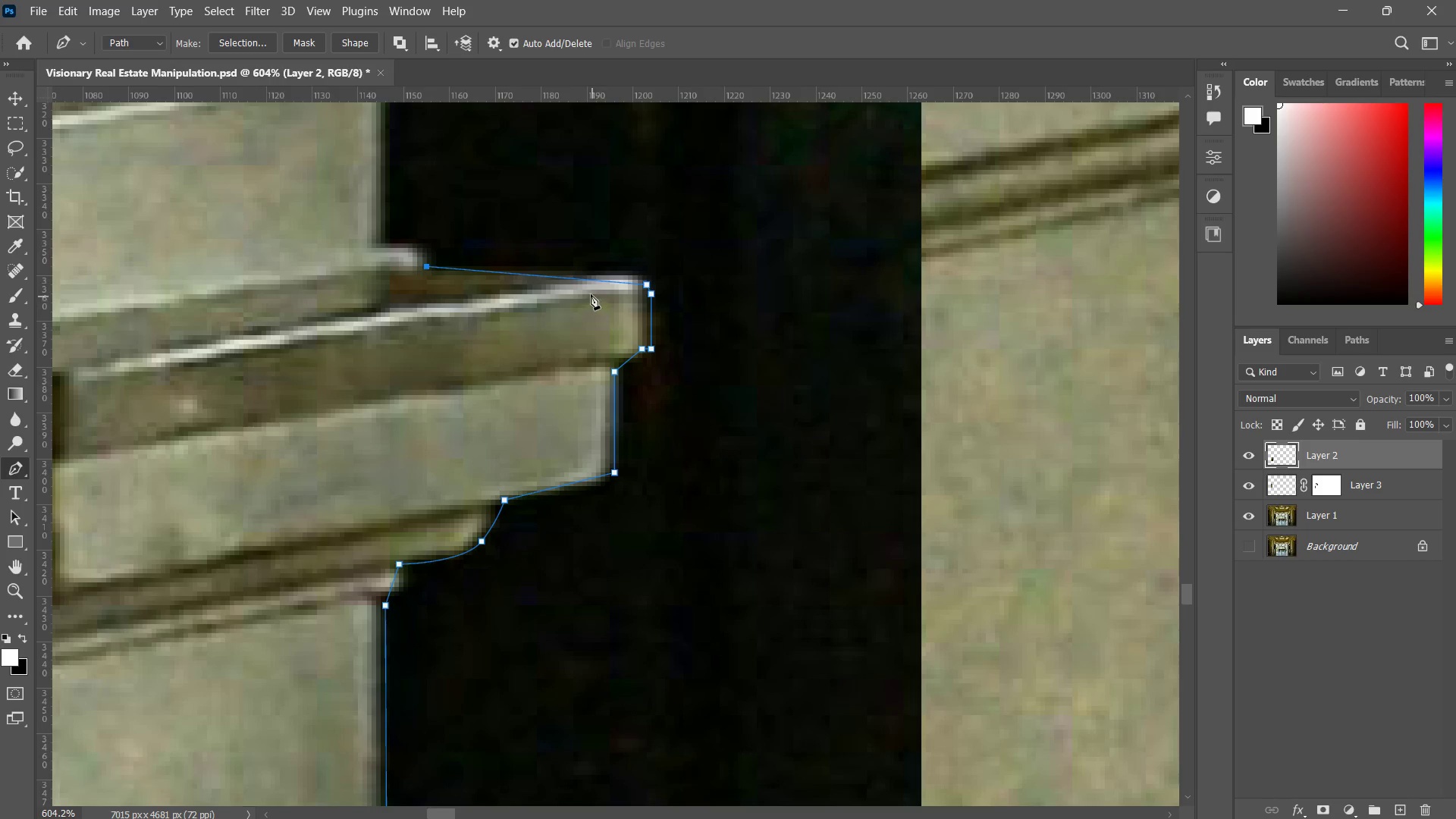 
left_click([585, 284])
 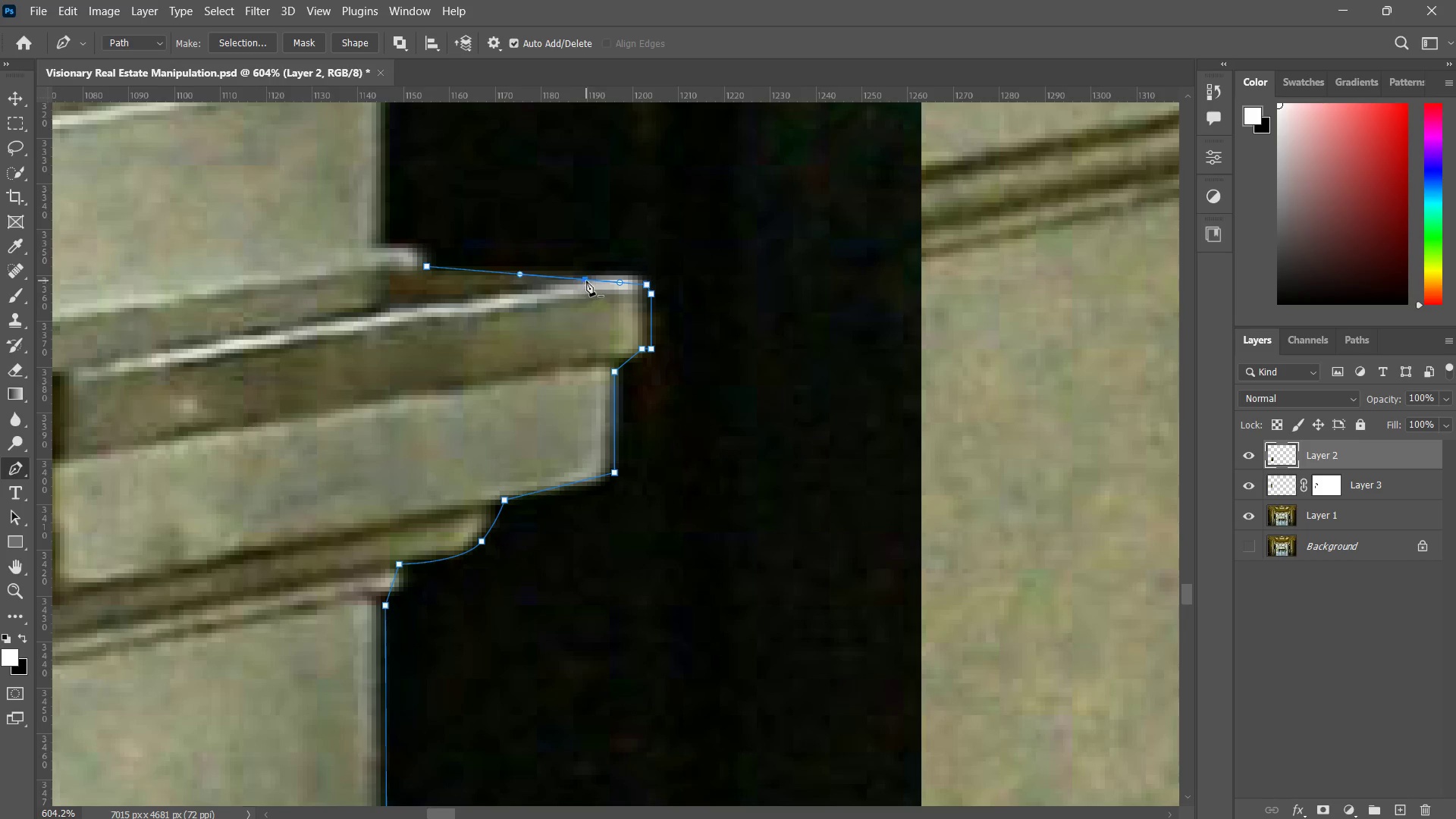 
hold_key(key=ControlLeft, duration=1.47)
left_click_drag(start_coordinate=[586, 281], to_coordinate=[626, 274])
 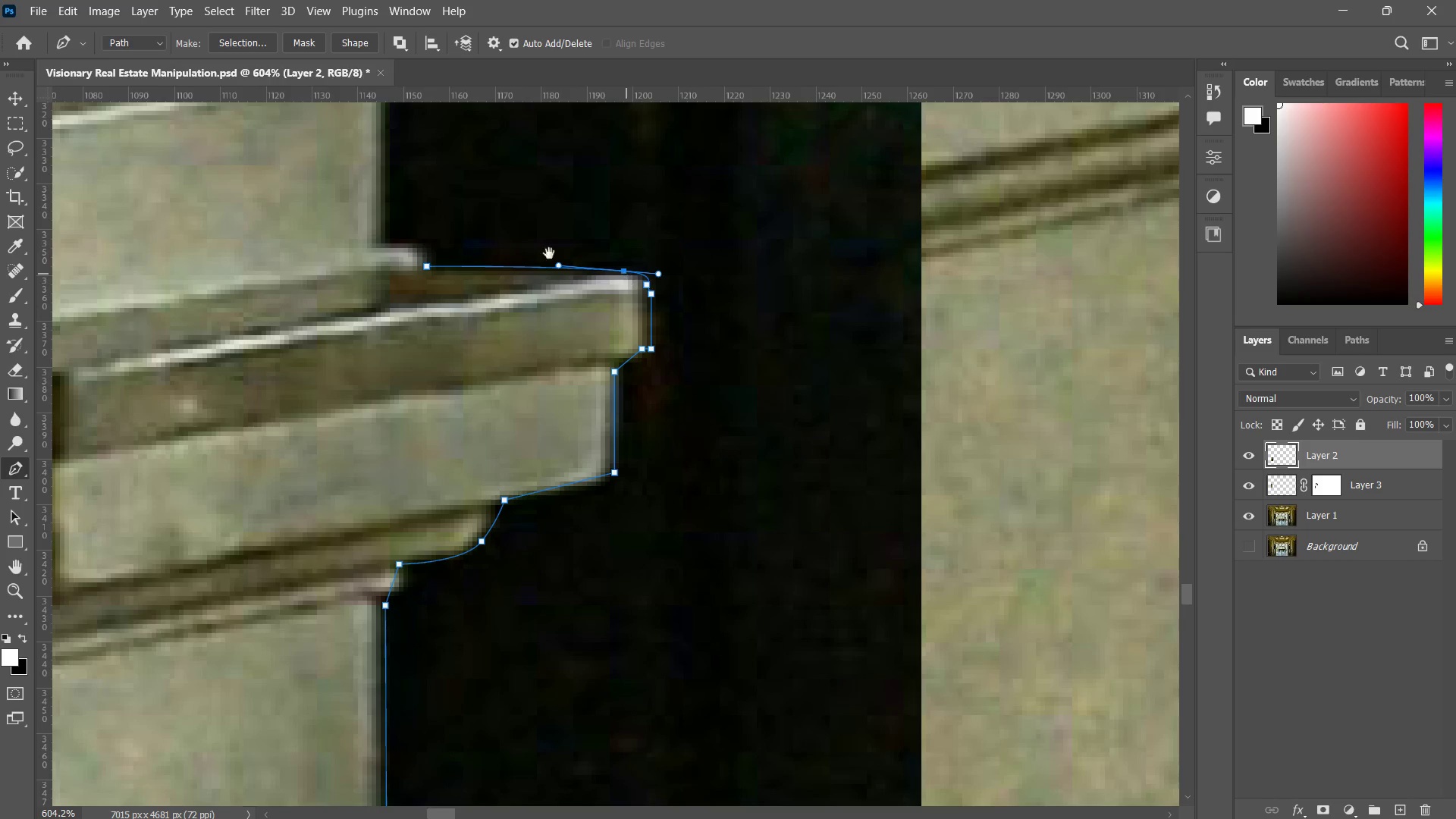 
hold_key(key=Space, duration=0.58)
 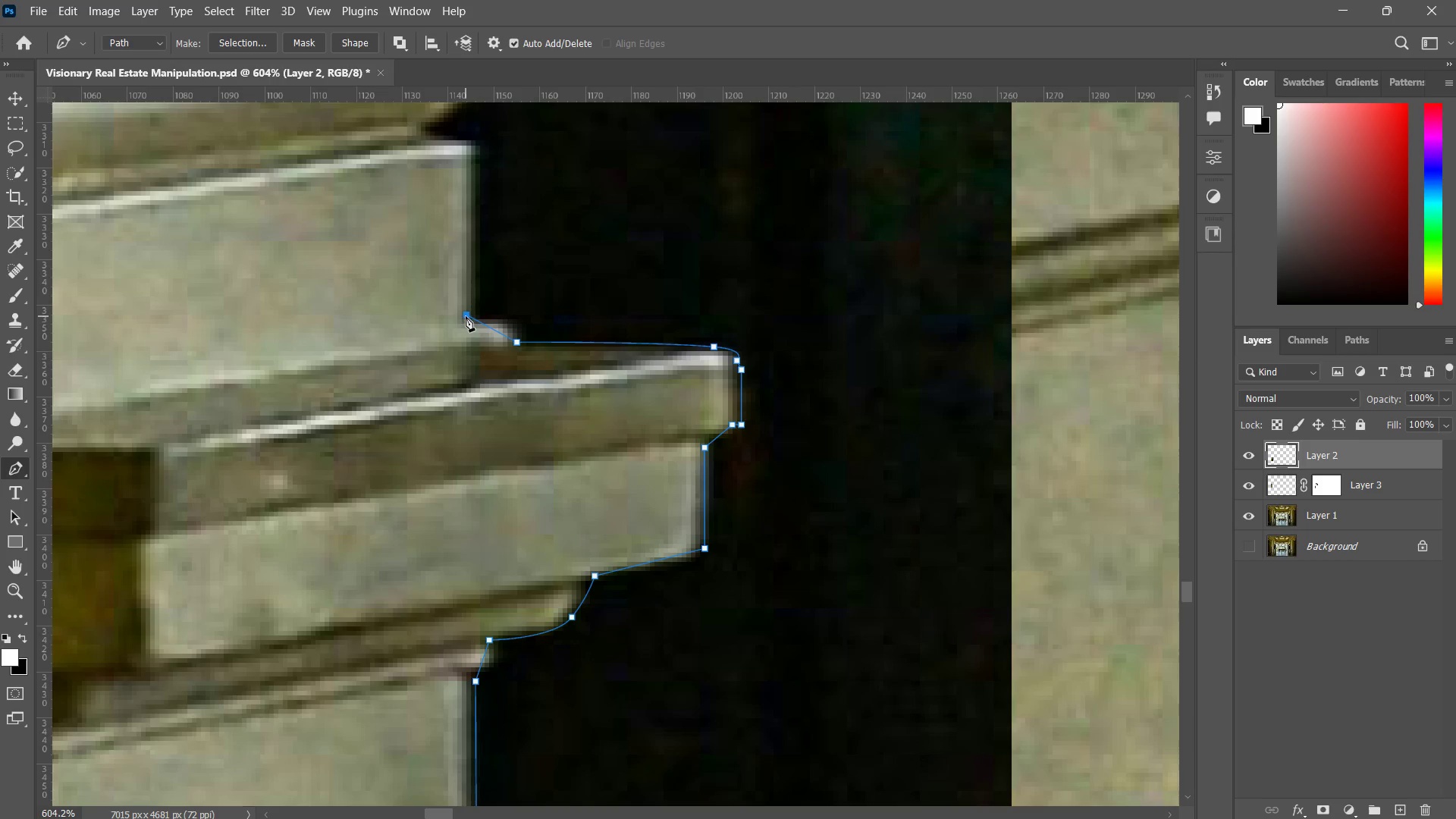 
left_click_drag(start_coordinate=[501, 242], to_coordinate=[592, 318])
 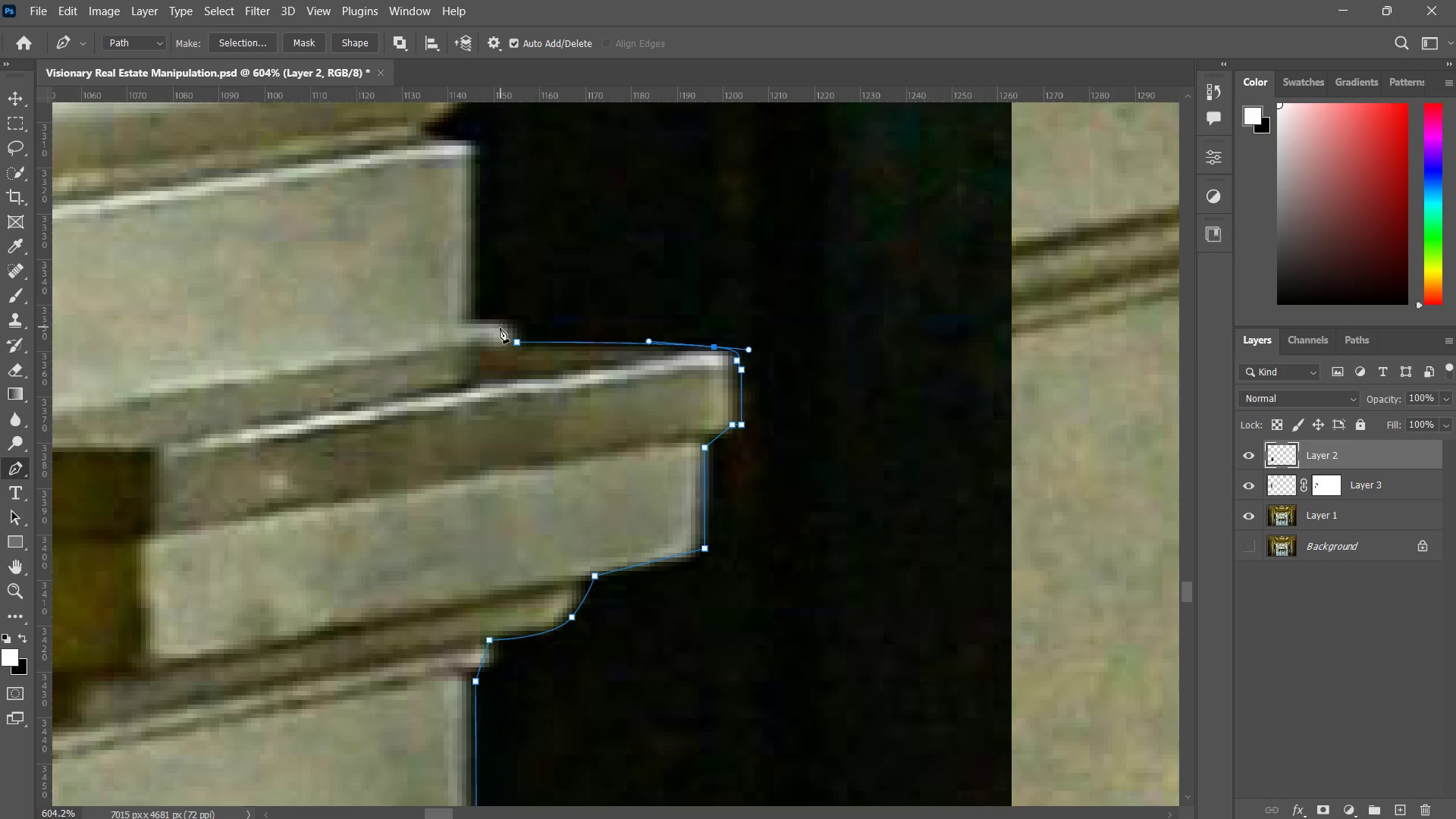 
hold_key(key=Space, duration=10.36)
 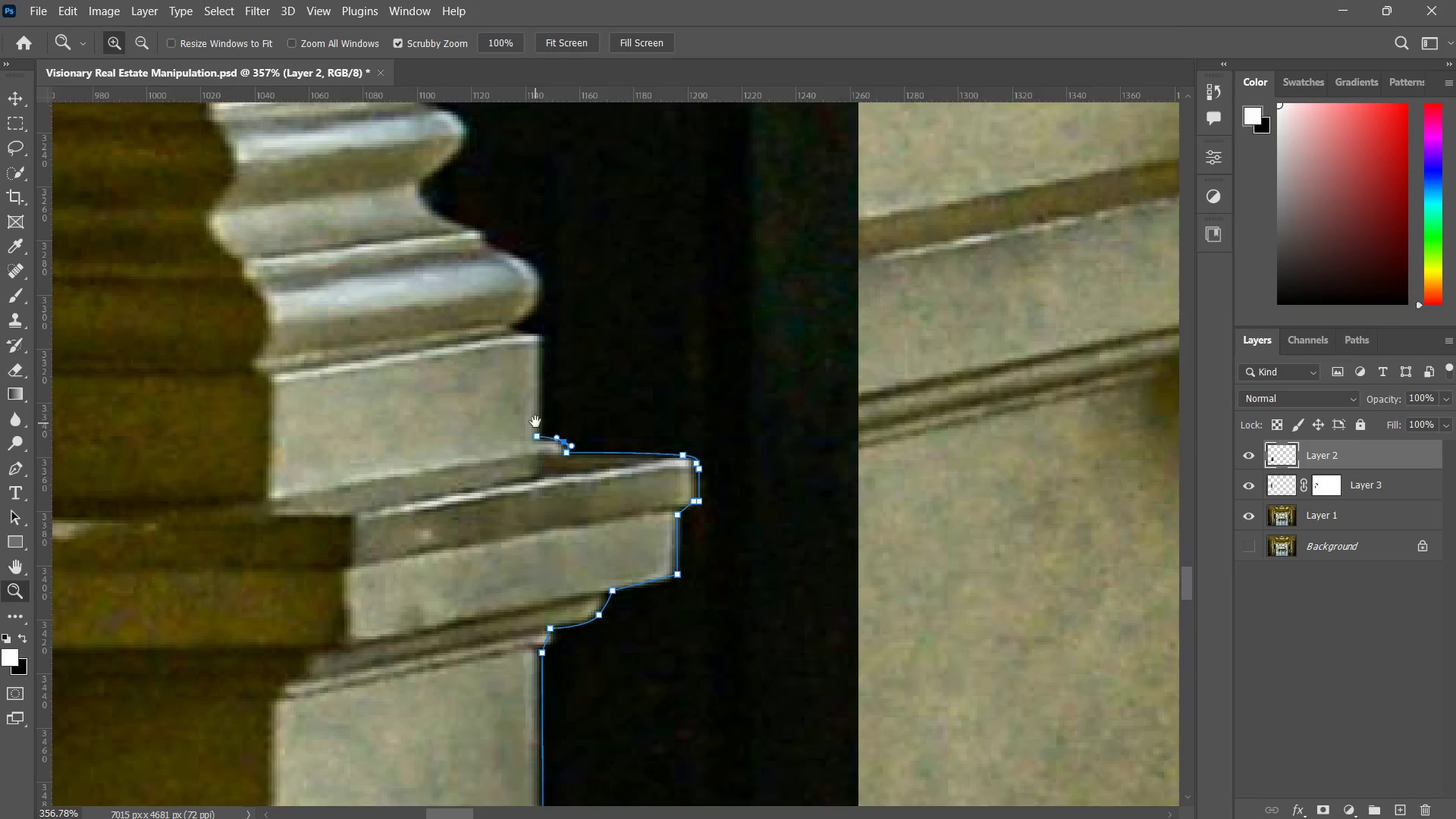 
left_click([466, 316])
 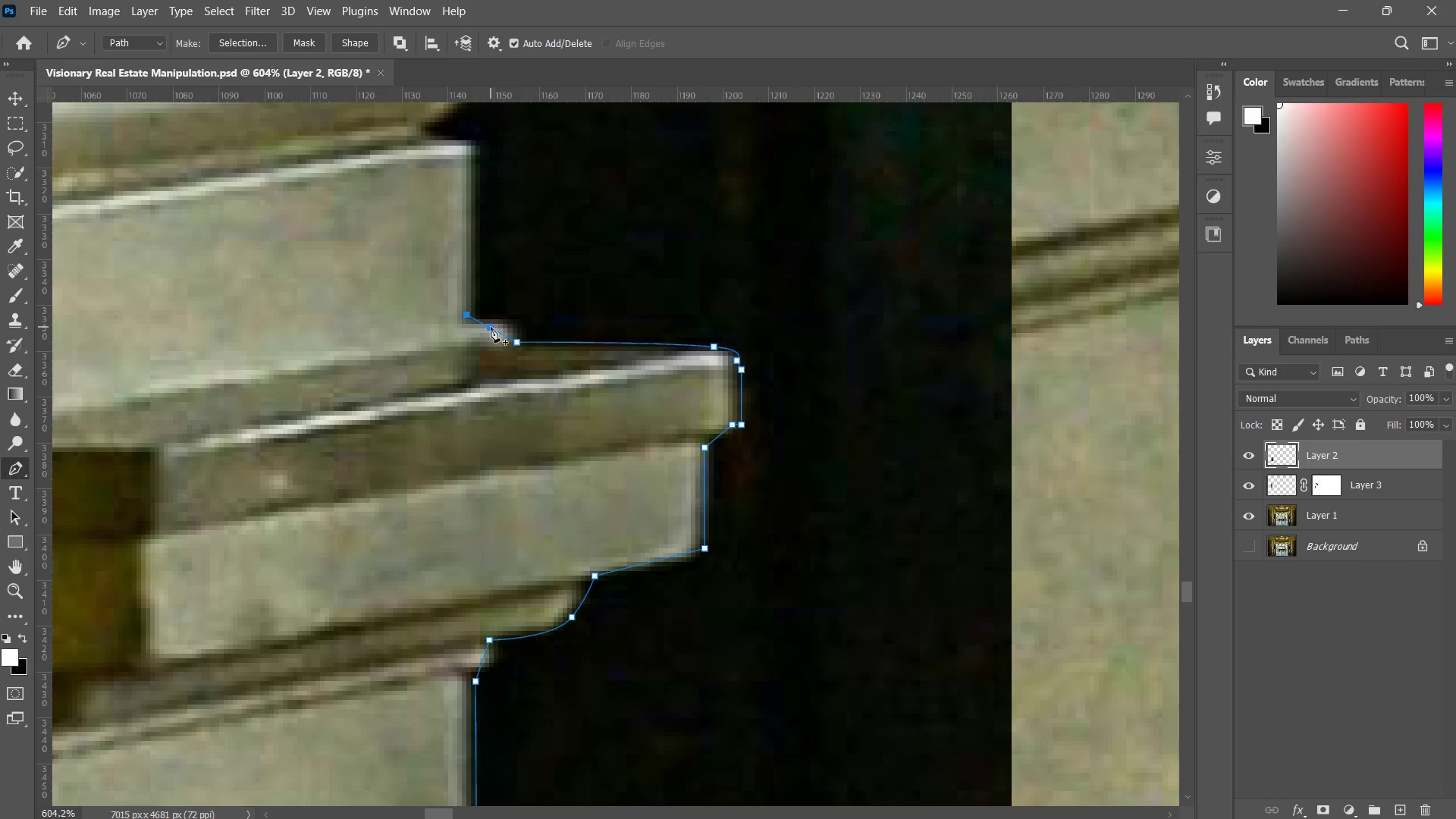 
hold_key(key=ControlLeft, duration=0.7)
left_click_drag(start_coordinate=[491, 327], to_coordinate=[513, 325])
 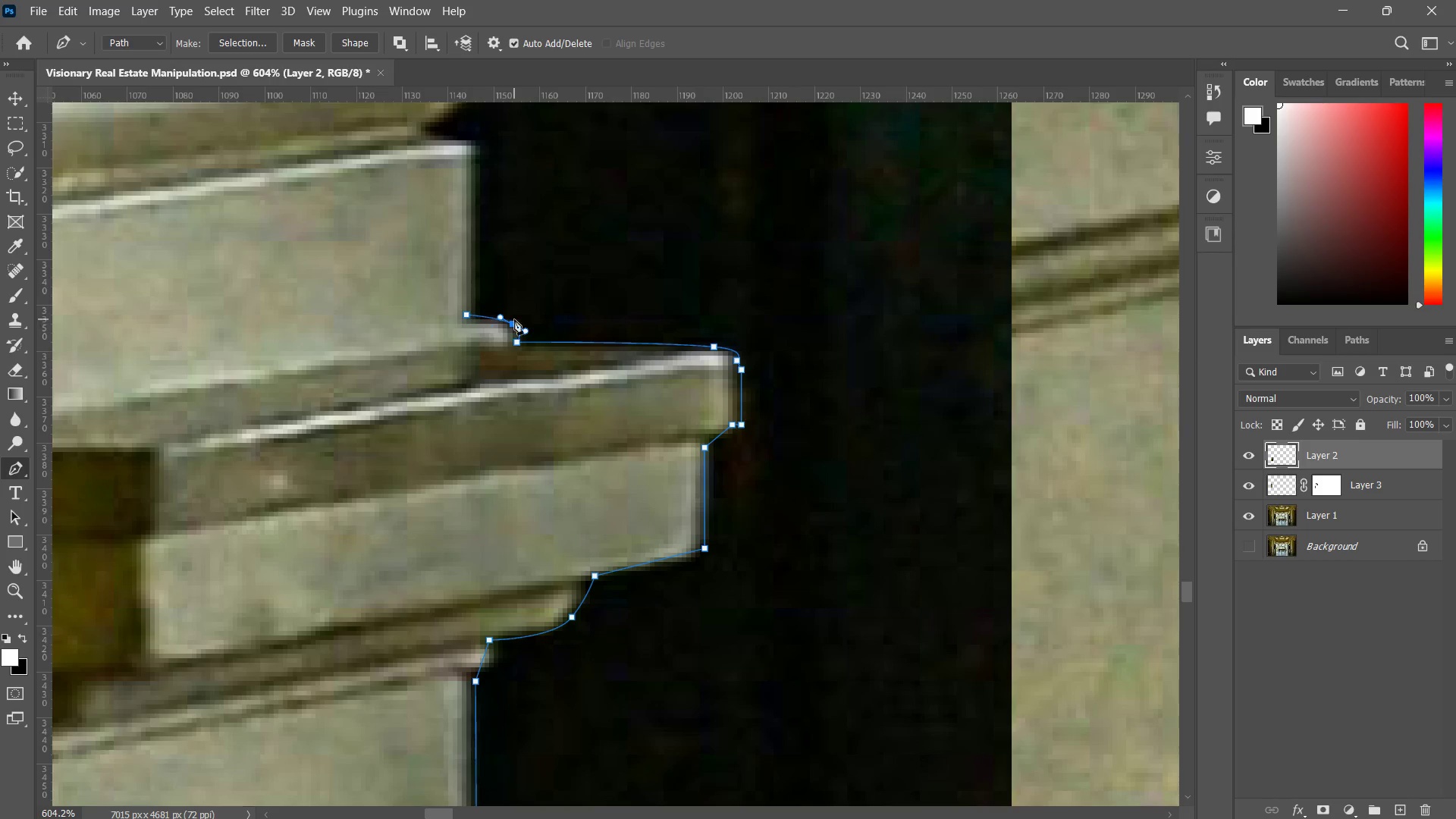 
key(Alt+Tab)
 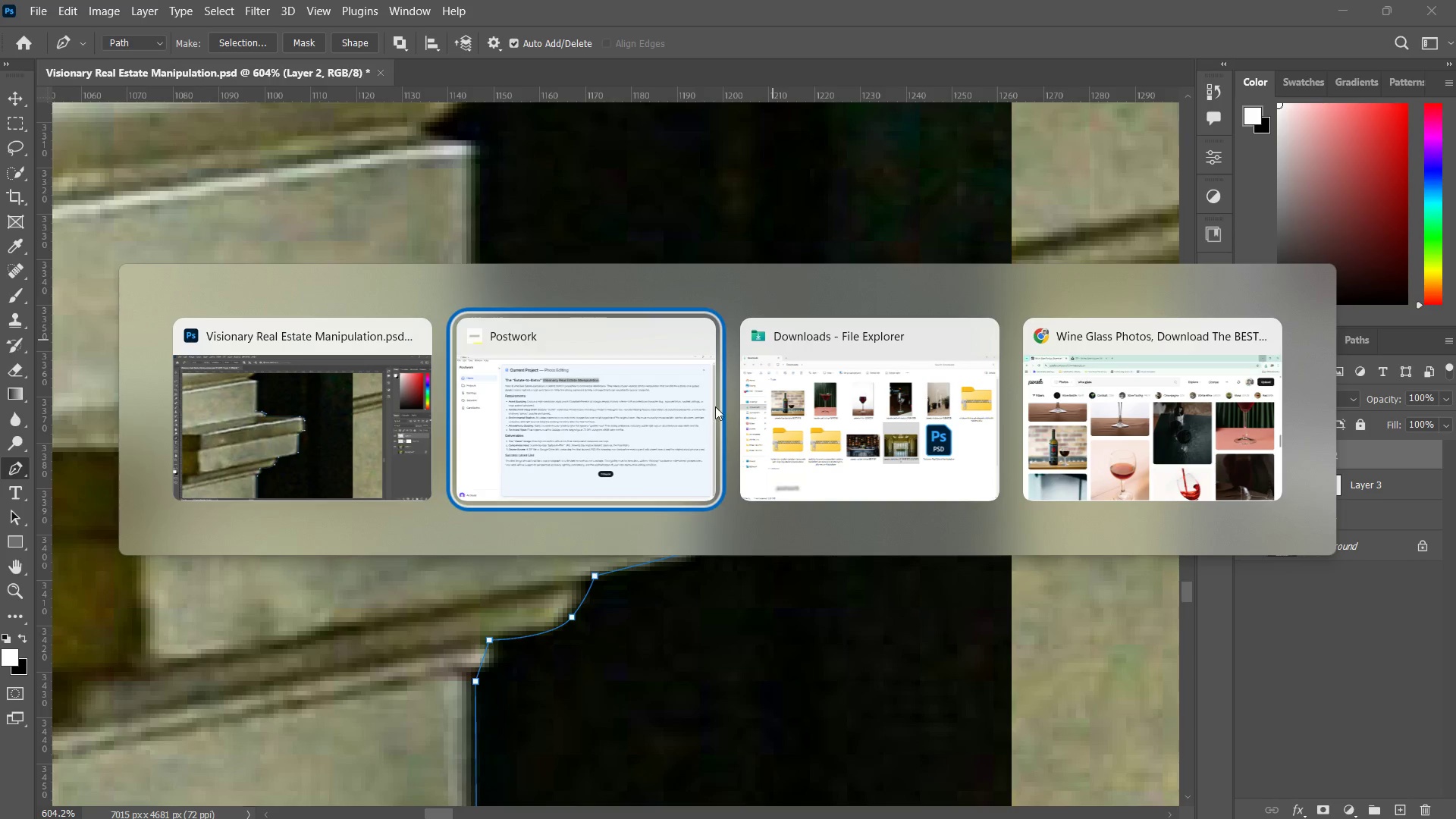 
left_click([634, 410])